 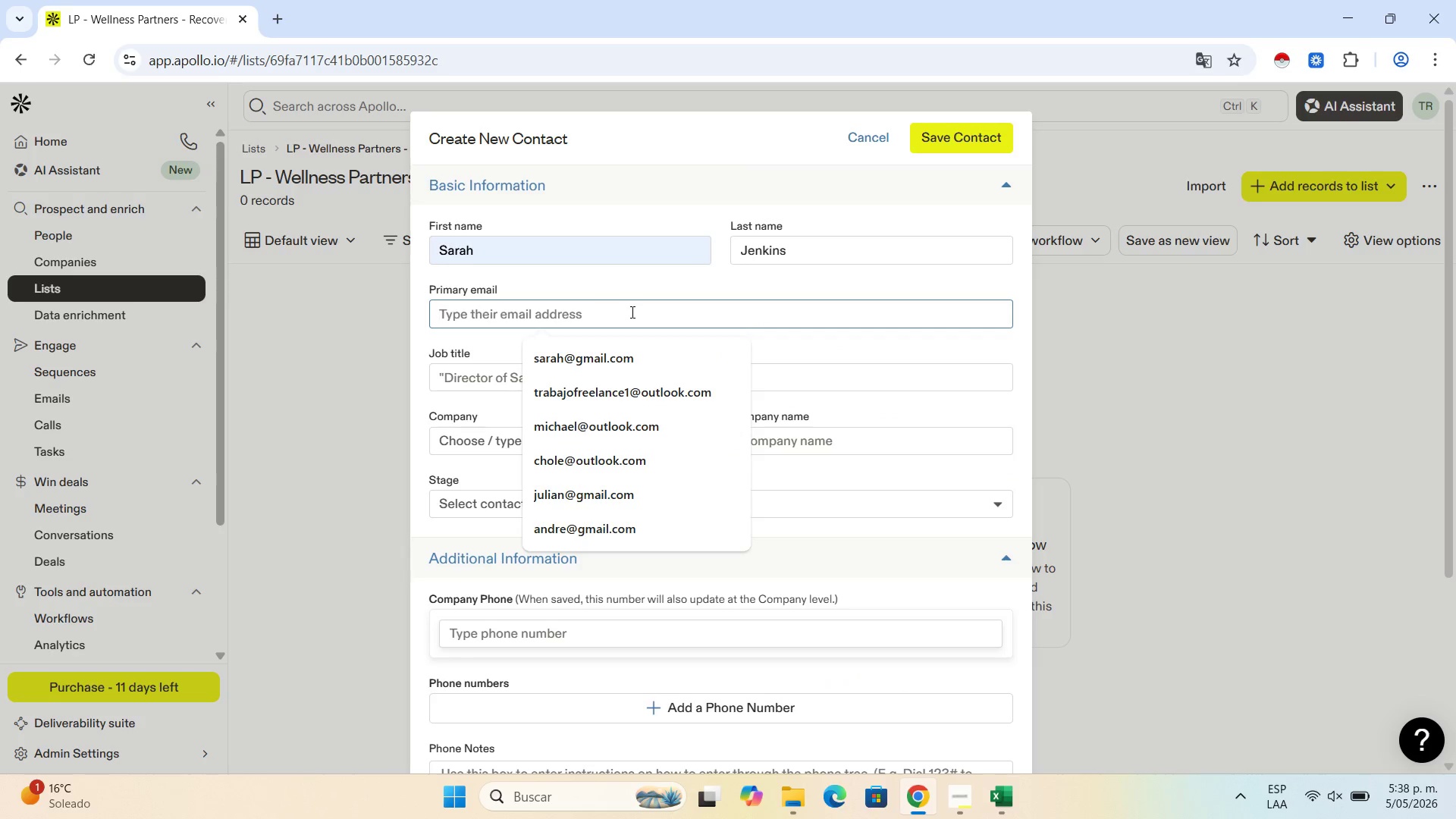 
left_click([837, 443])
 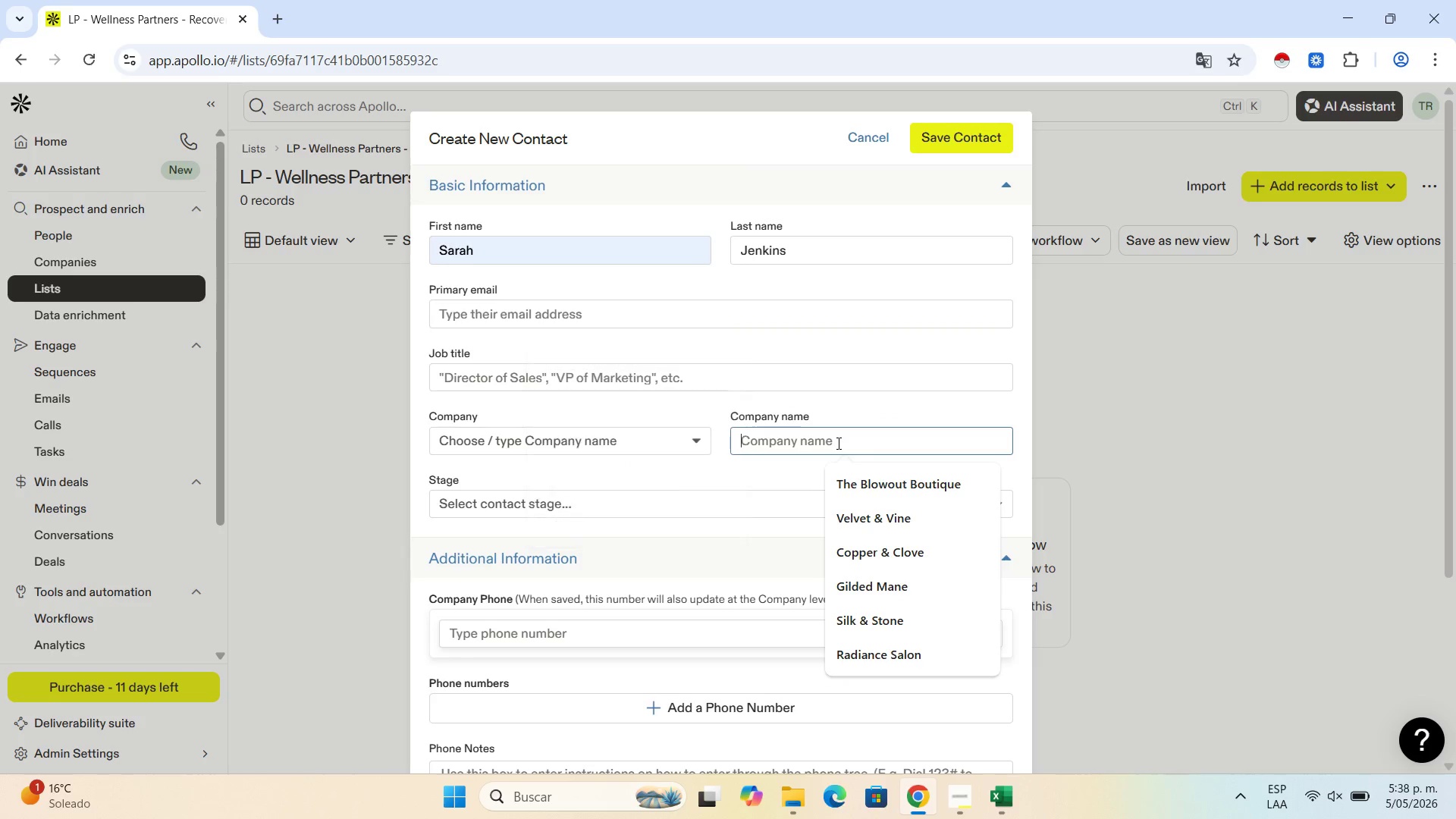 
key(Control+V)
 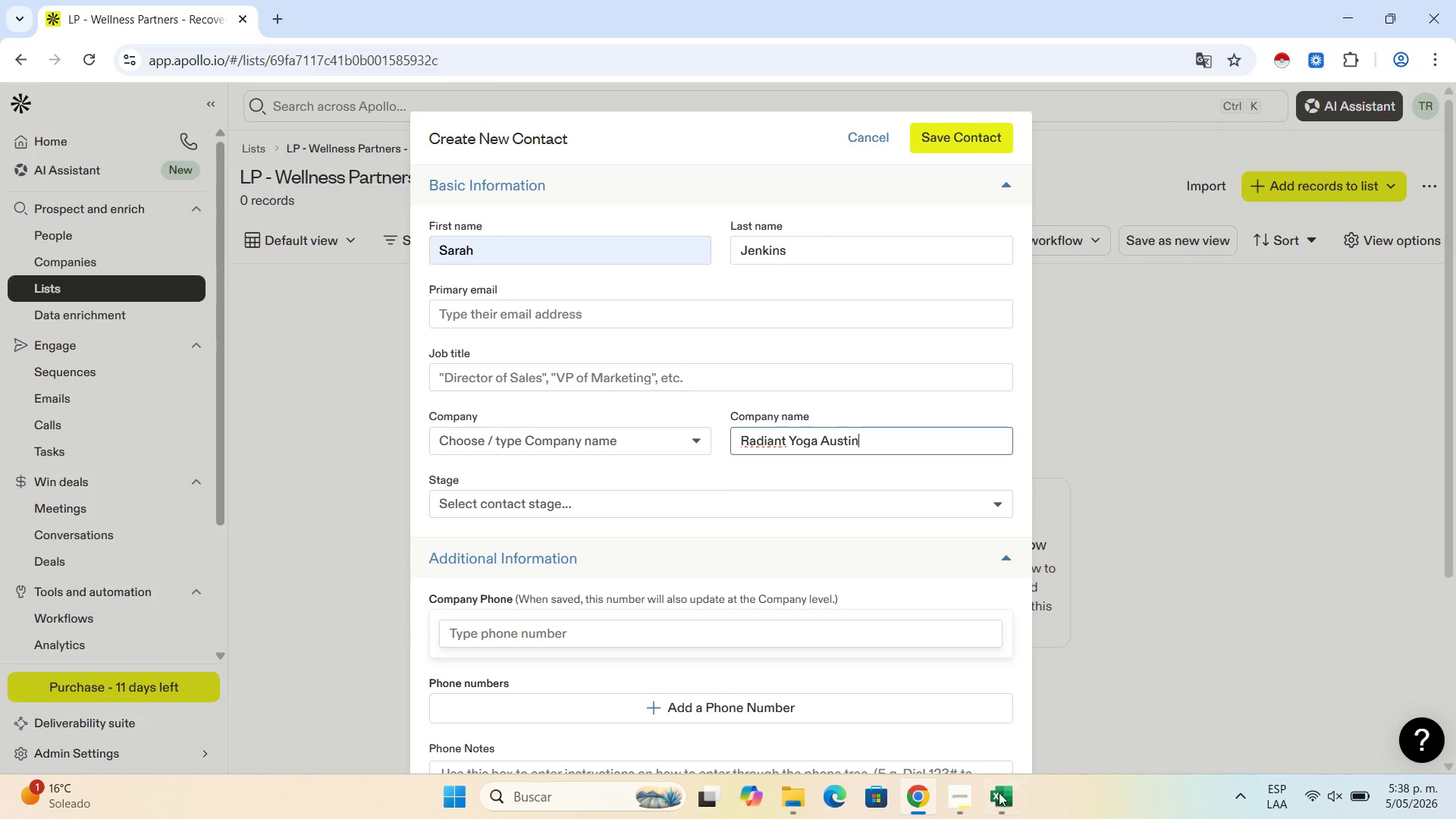 
left_click([1006, 802])
 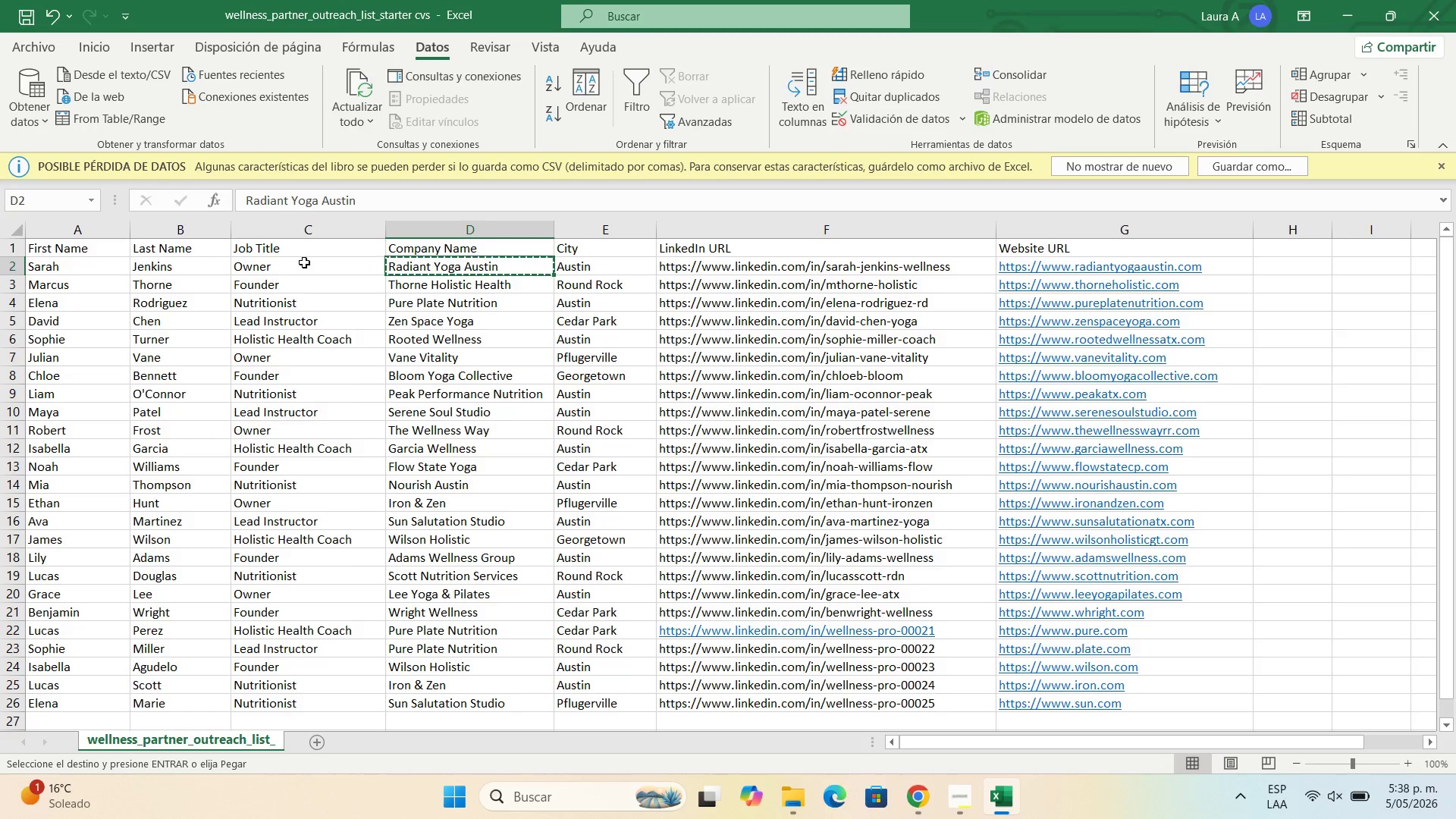 
left_click([303, 262])
 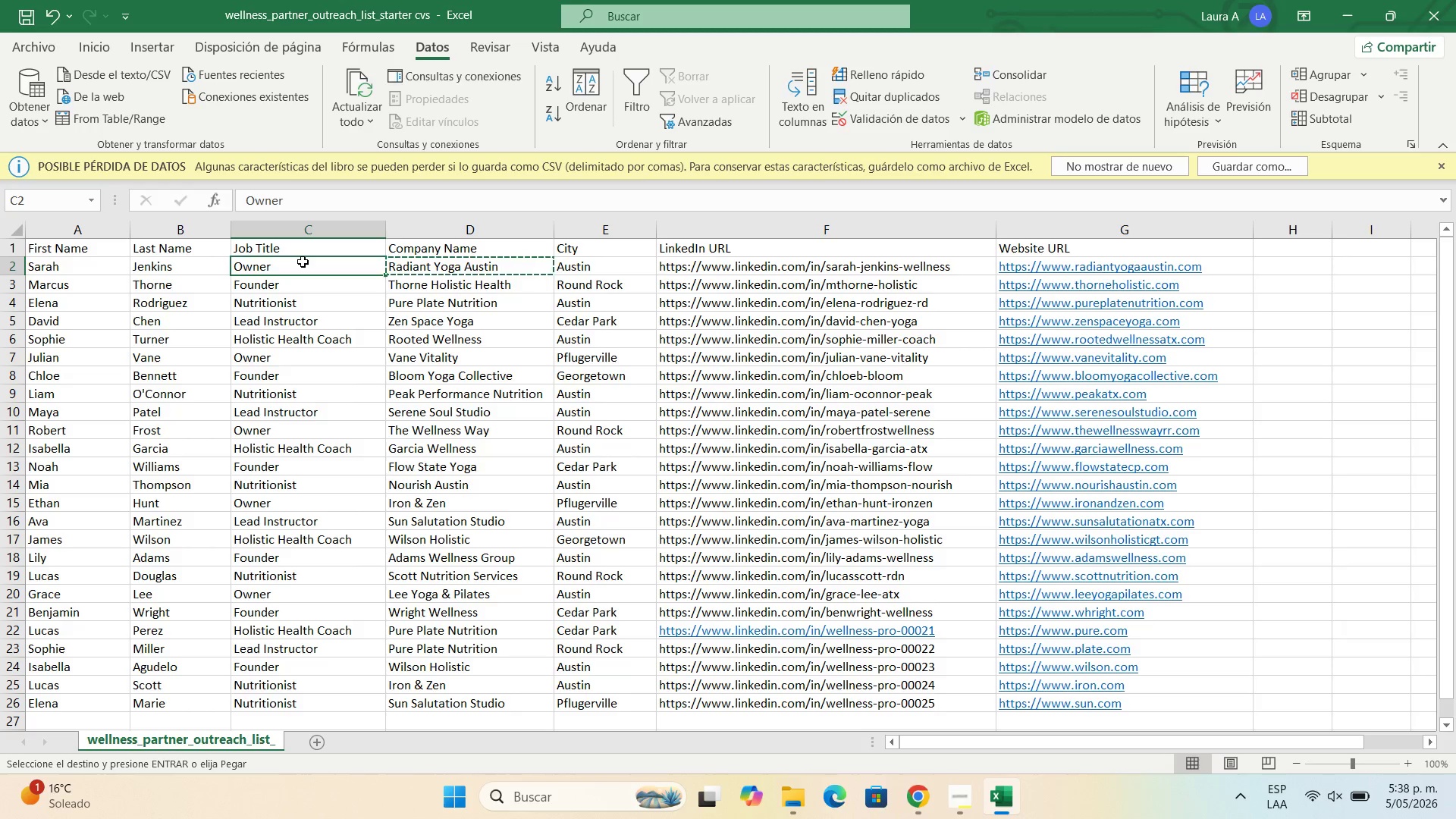 
key(Control+C)
 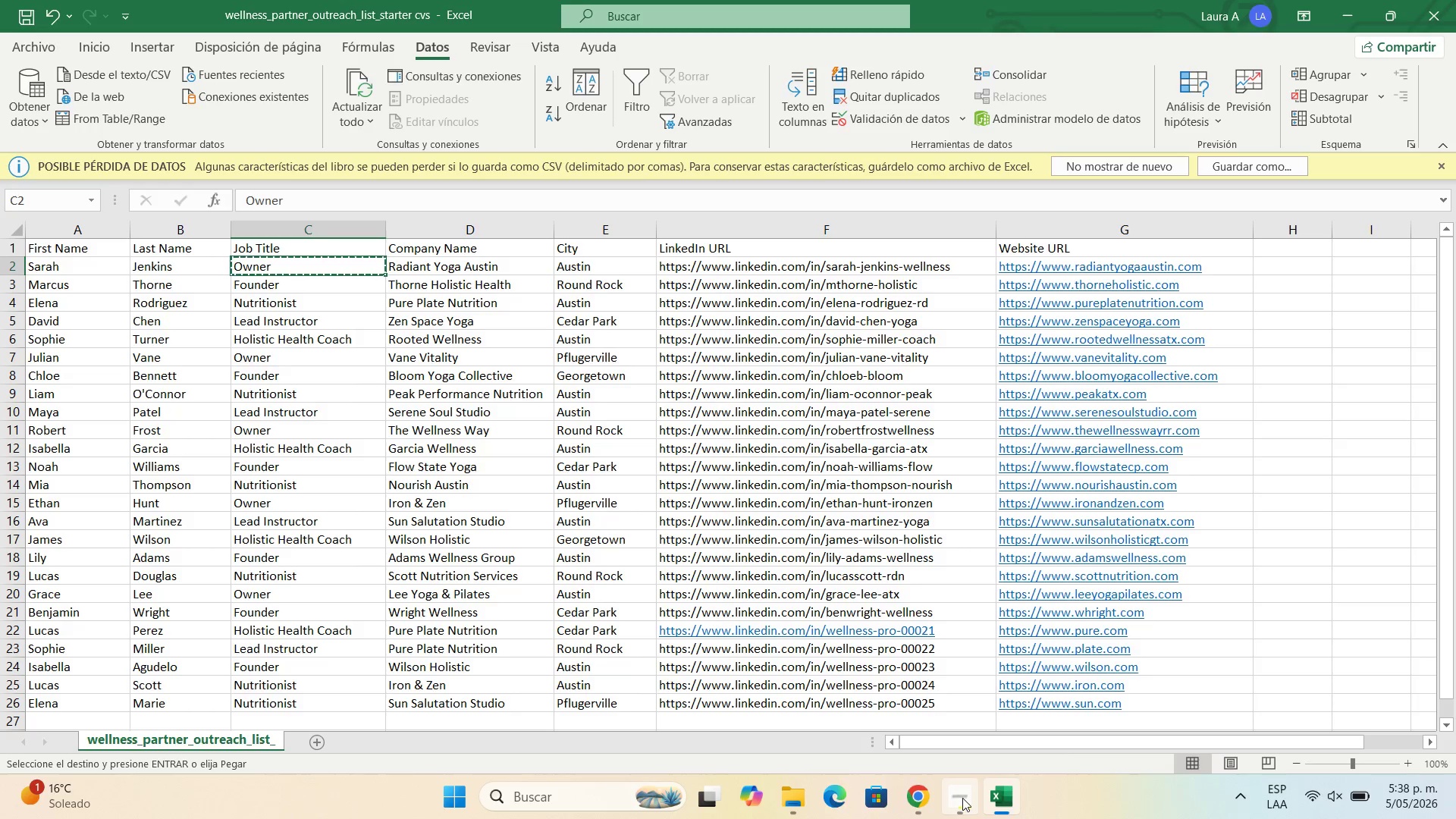 
left_click([926, 798])
 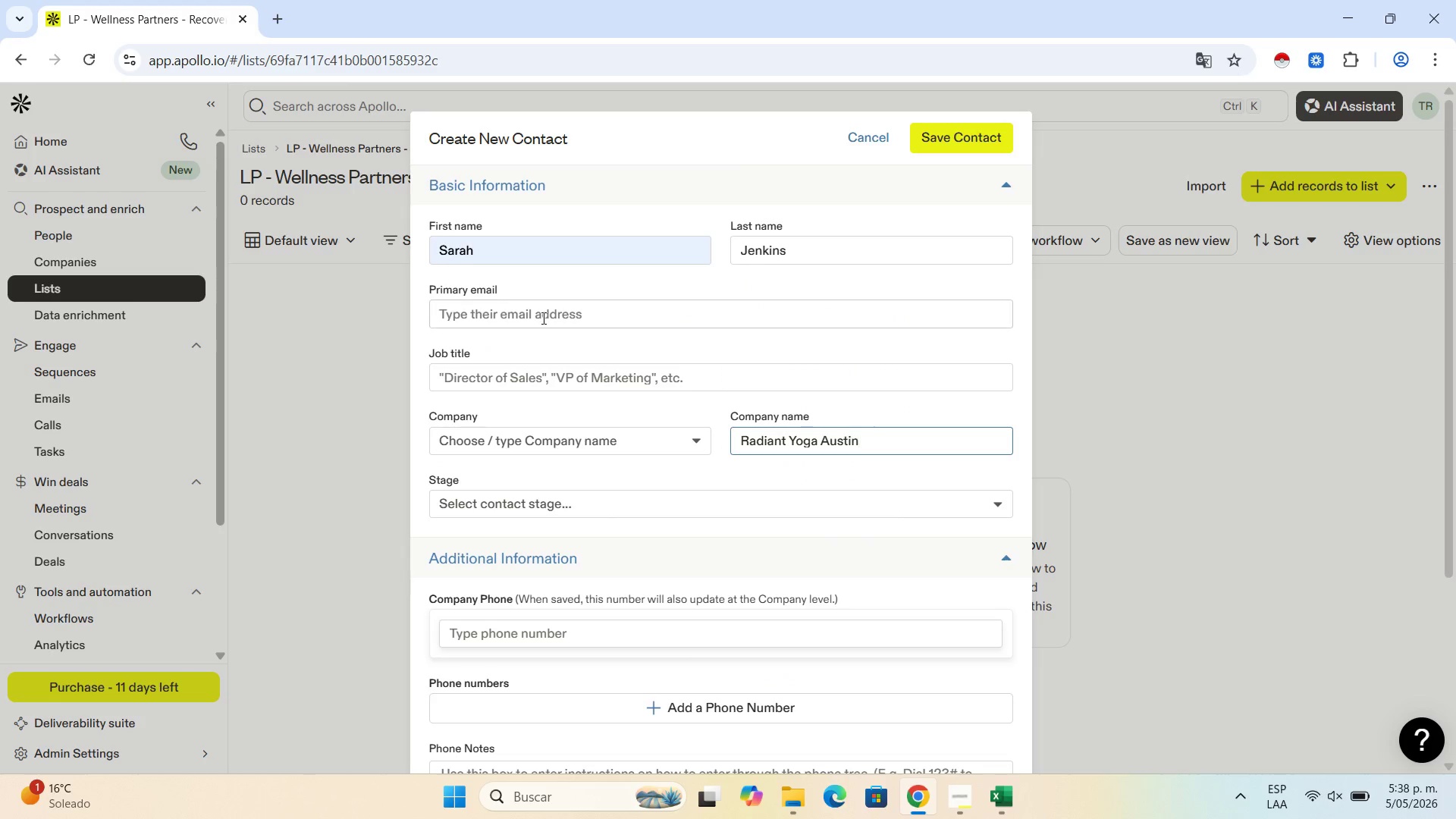 
left_click([542, 314])
 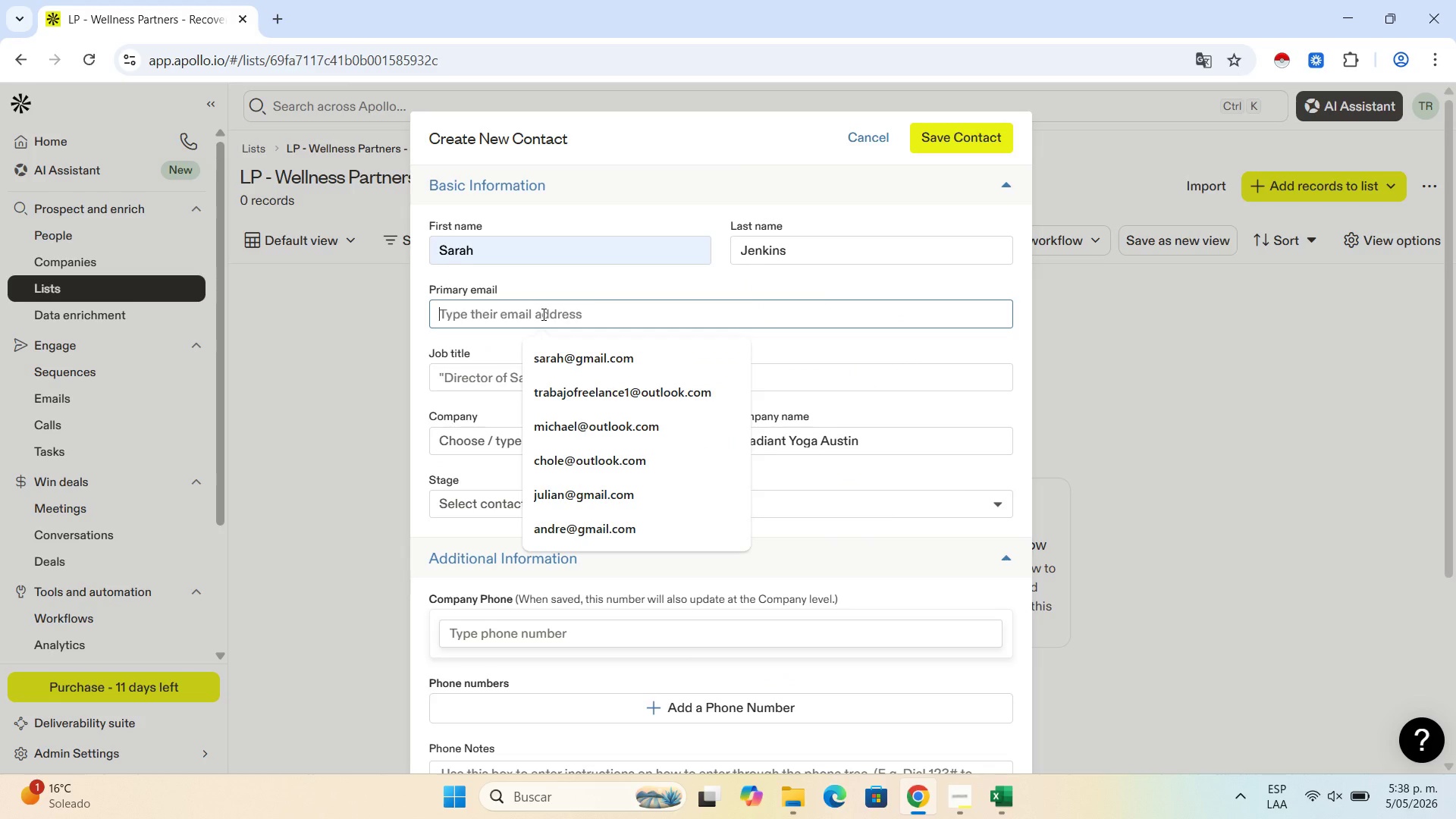 
key(Control+V)
 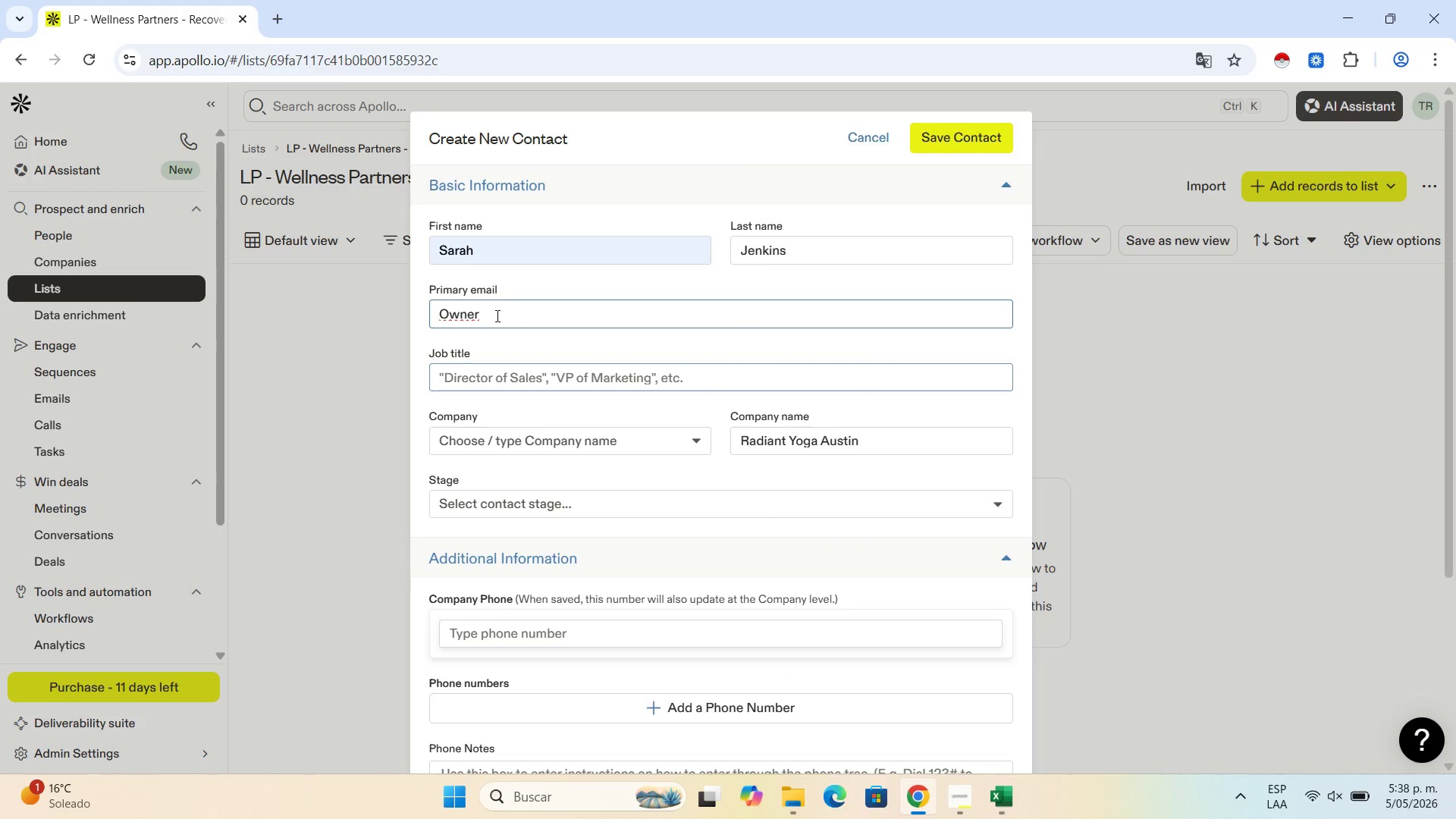 
left_click_drag(start_coordinate=[494, 313], to_coordinate=[404, 308])
 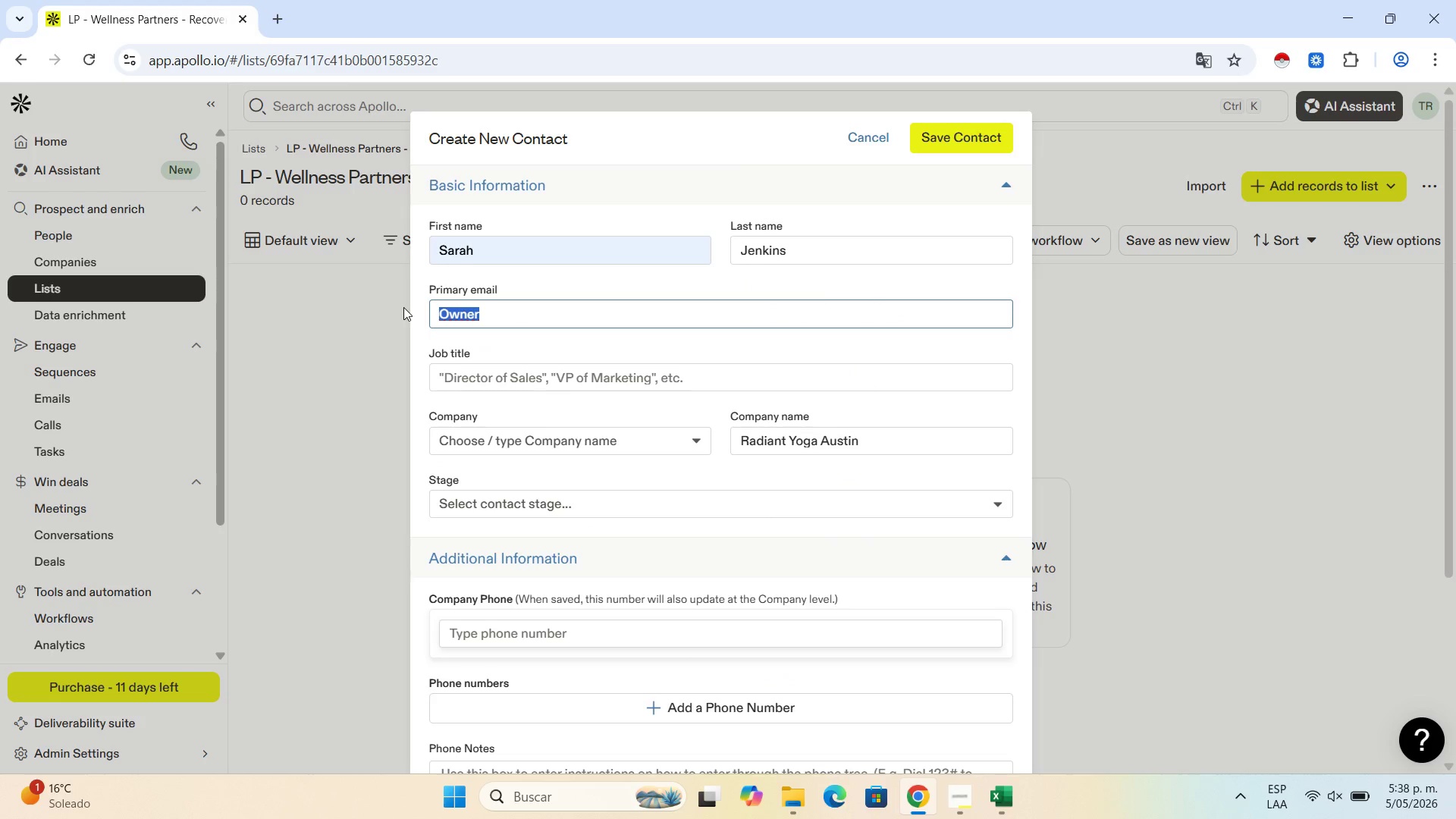 
key(Control+X)
 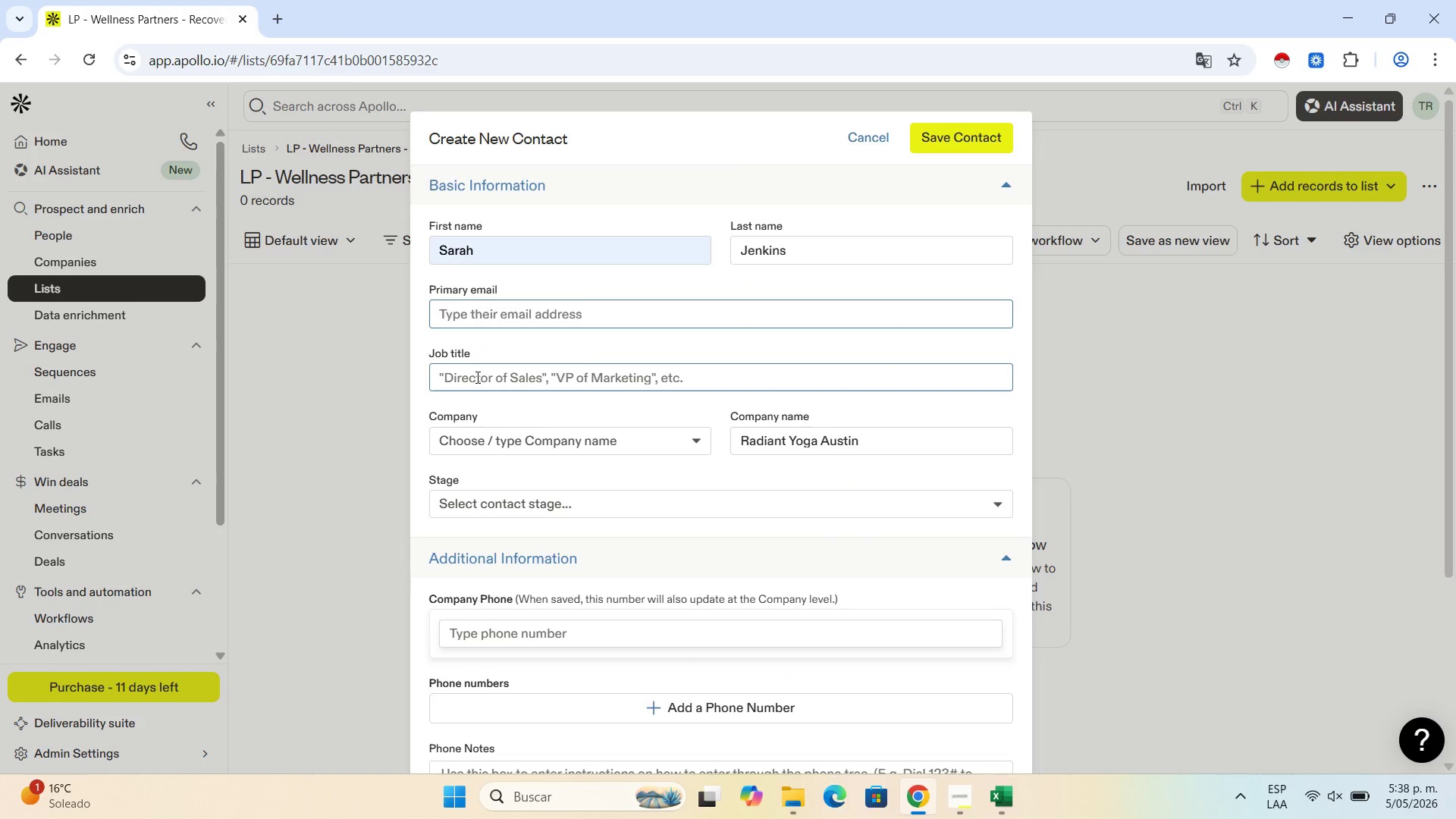 
left_click([476, 377])
 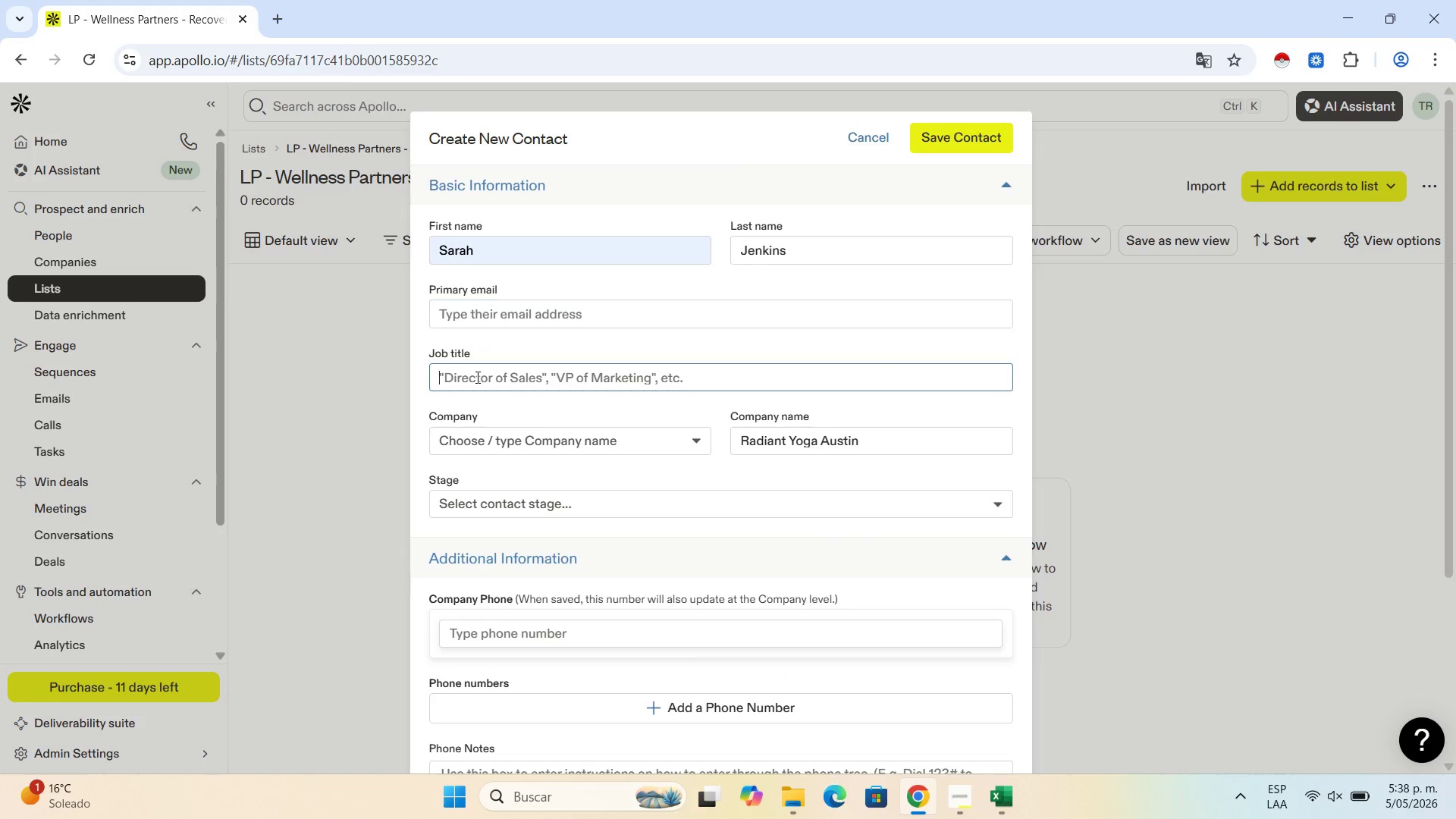 
key(Control+V)
 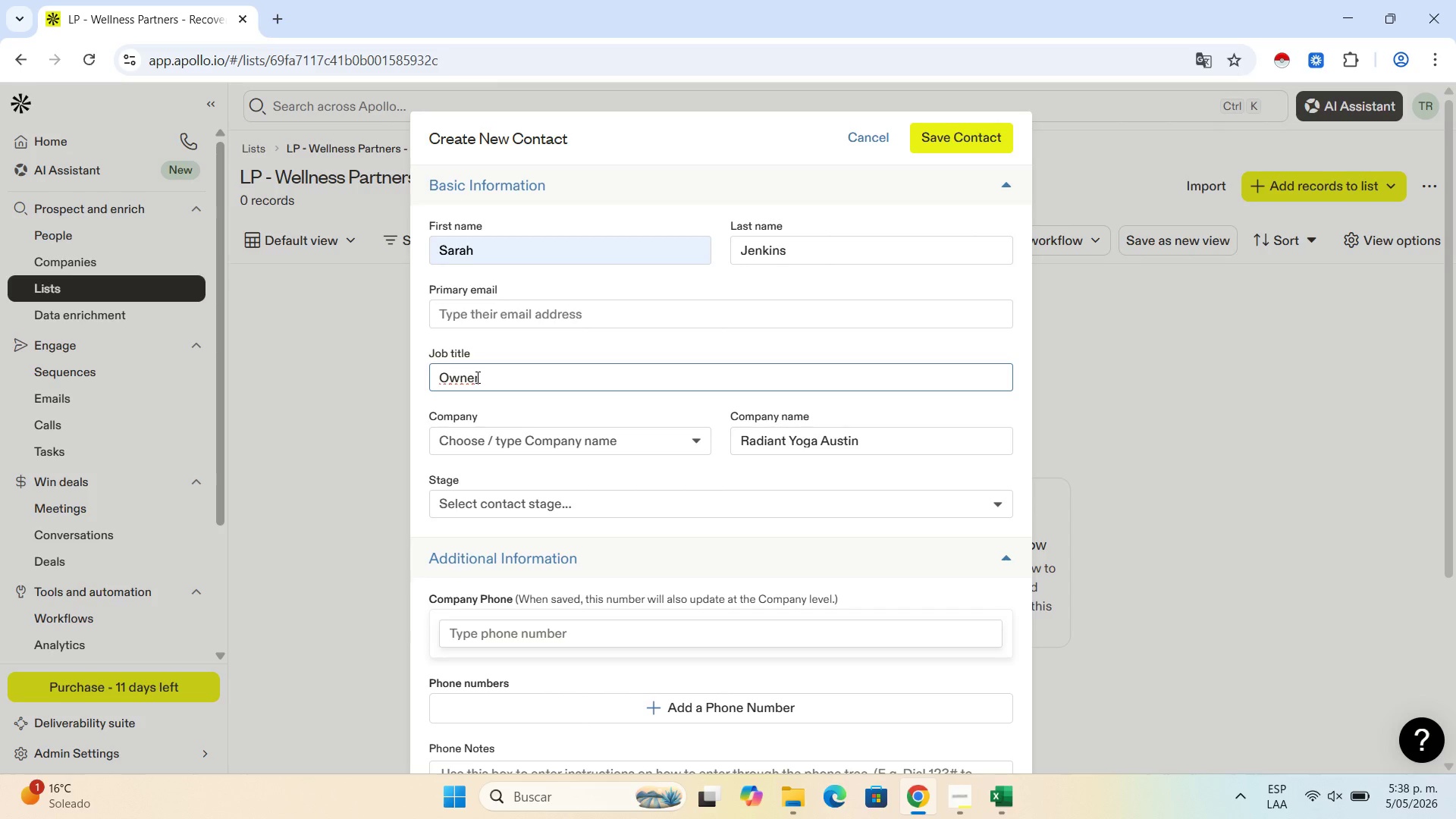 
scroll: coordinate [476, 377], scroll_direction: down, amount: 2.0
 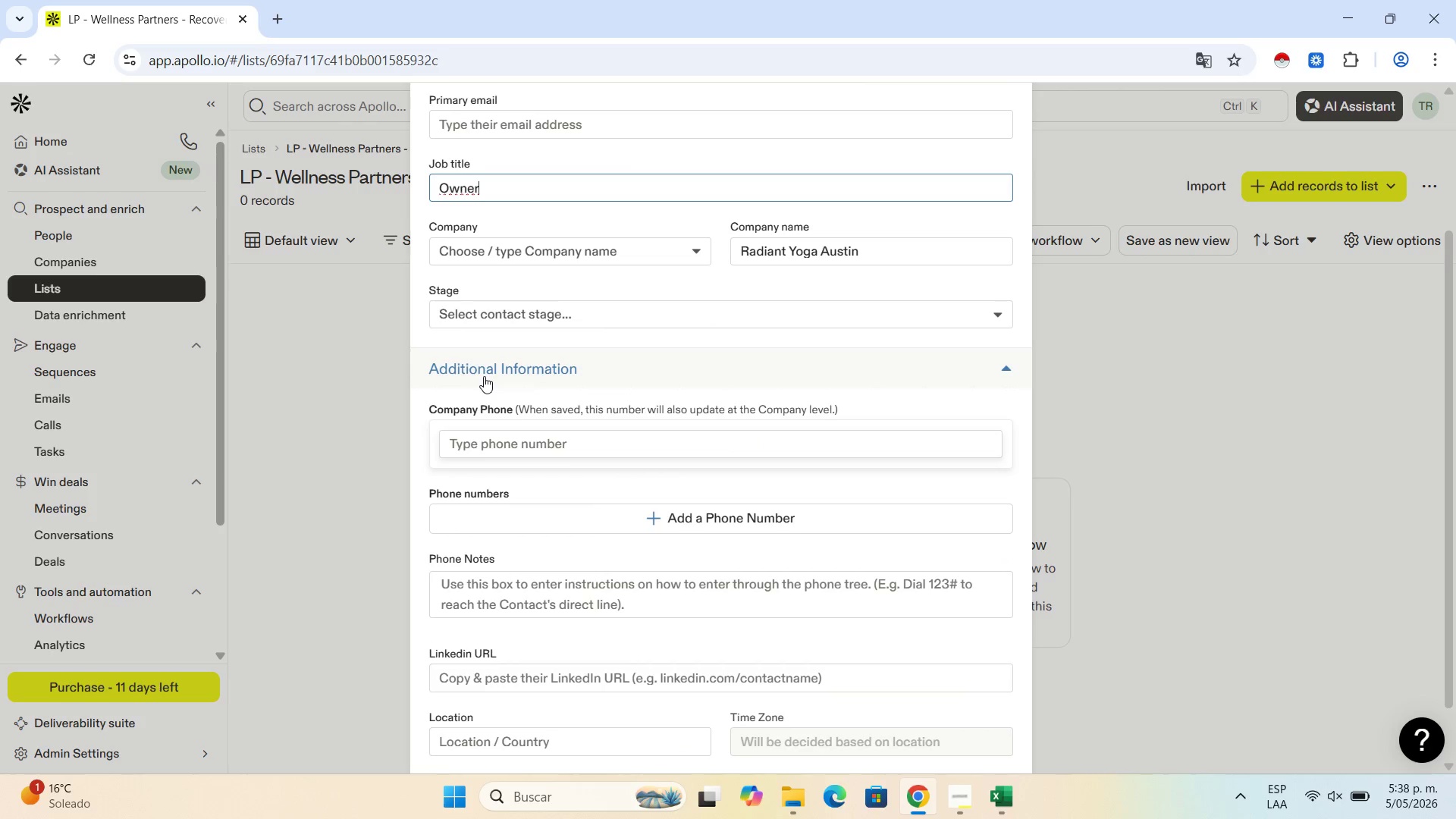 
wait(11.09)
 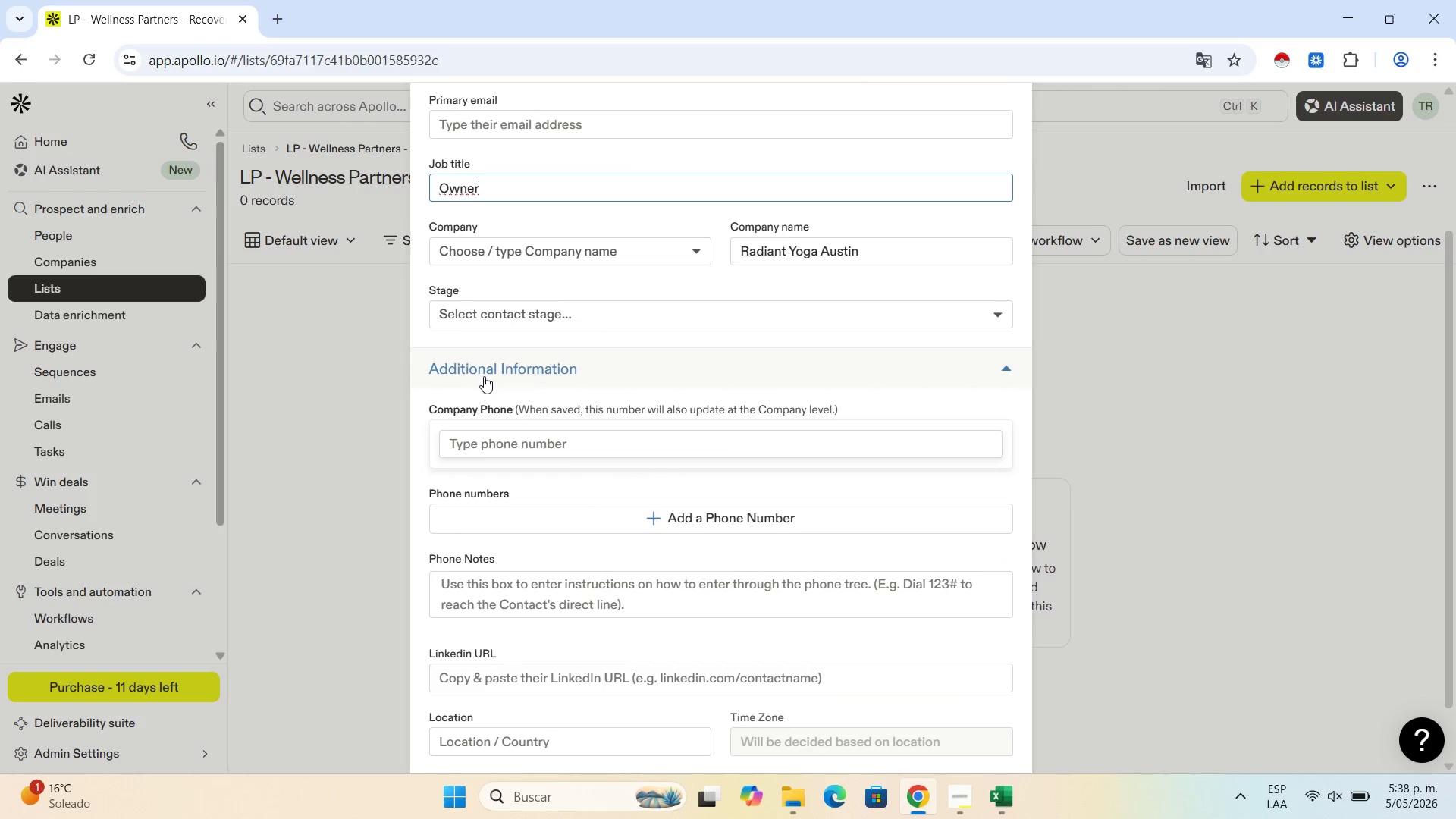 
scroll: coordinate [817, 294], scroll_direction: down, amount: 2.0
 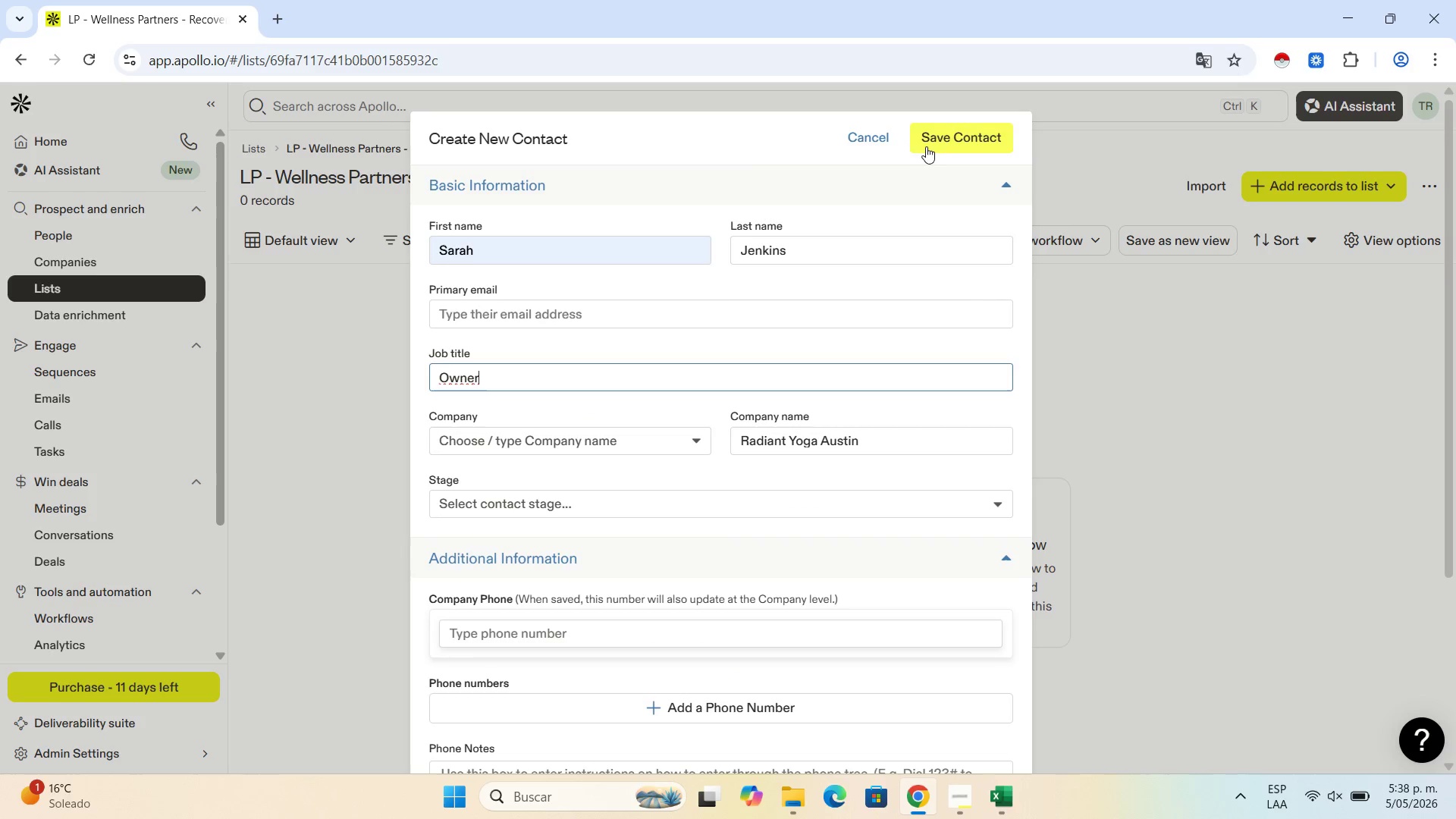 
left_click([937, 137])
 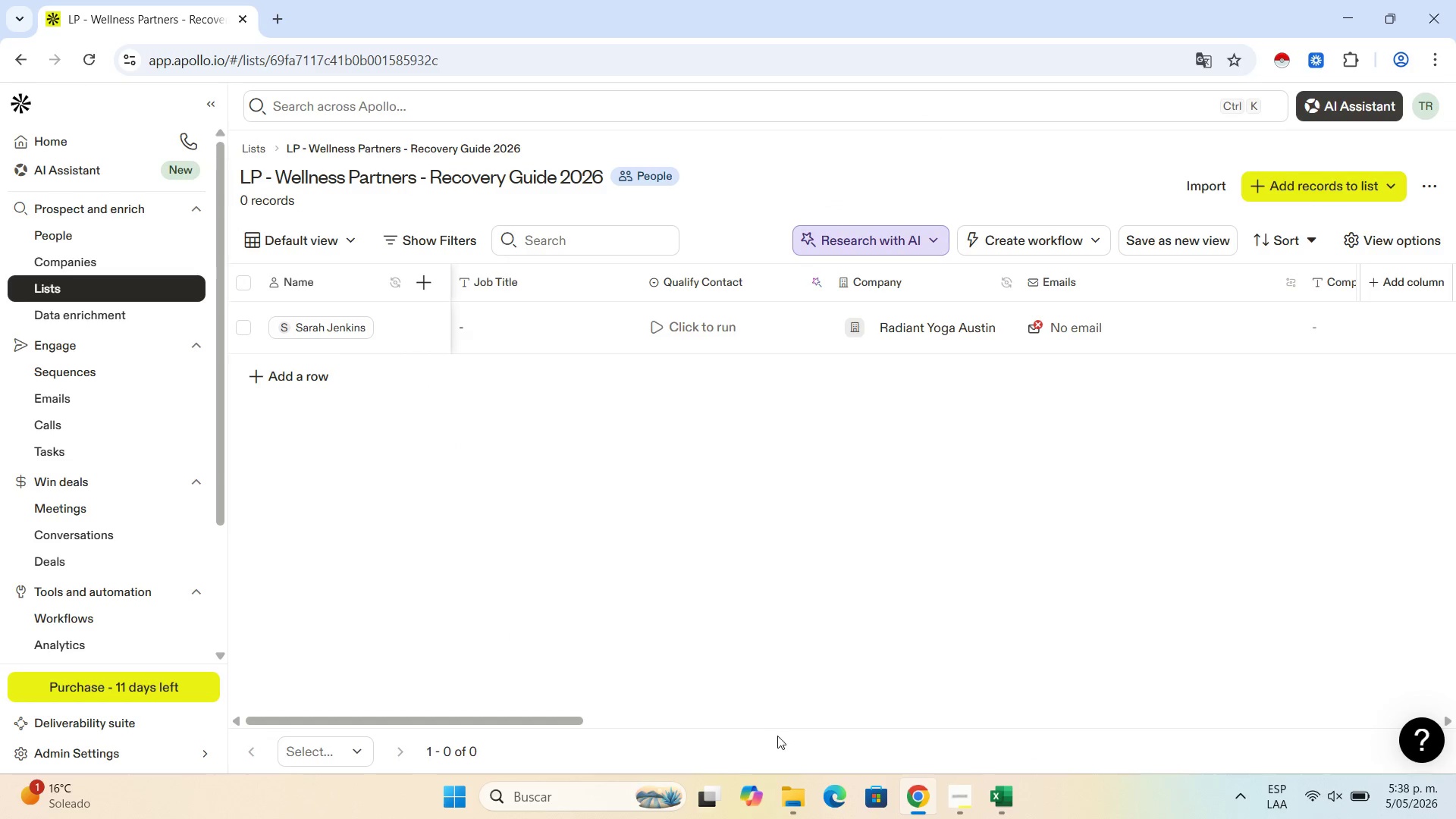 
wait(7.83)
 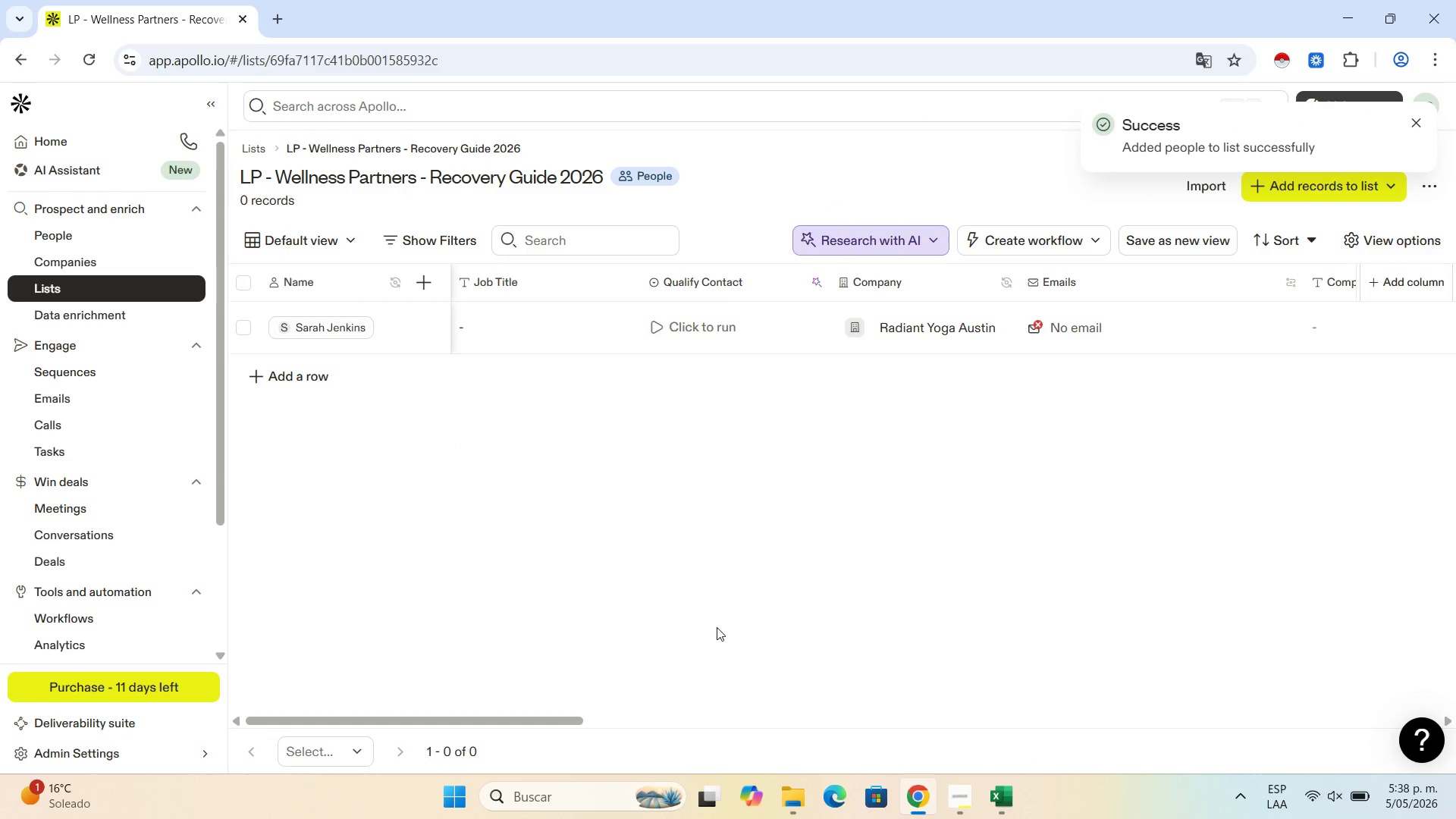 
left_click([1008, 795])
 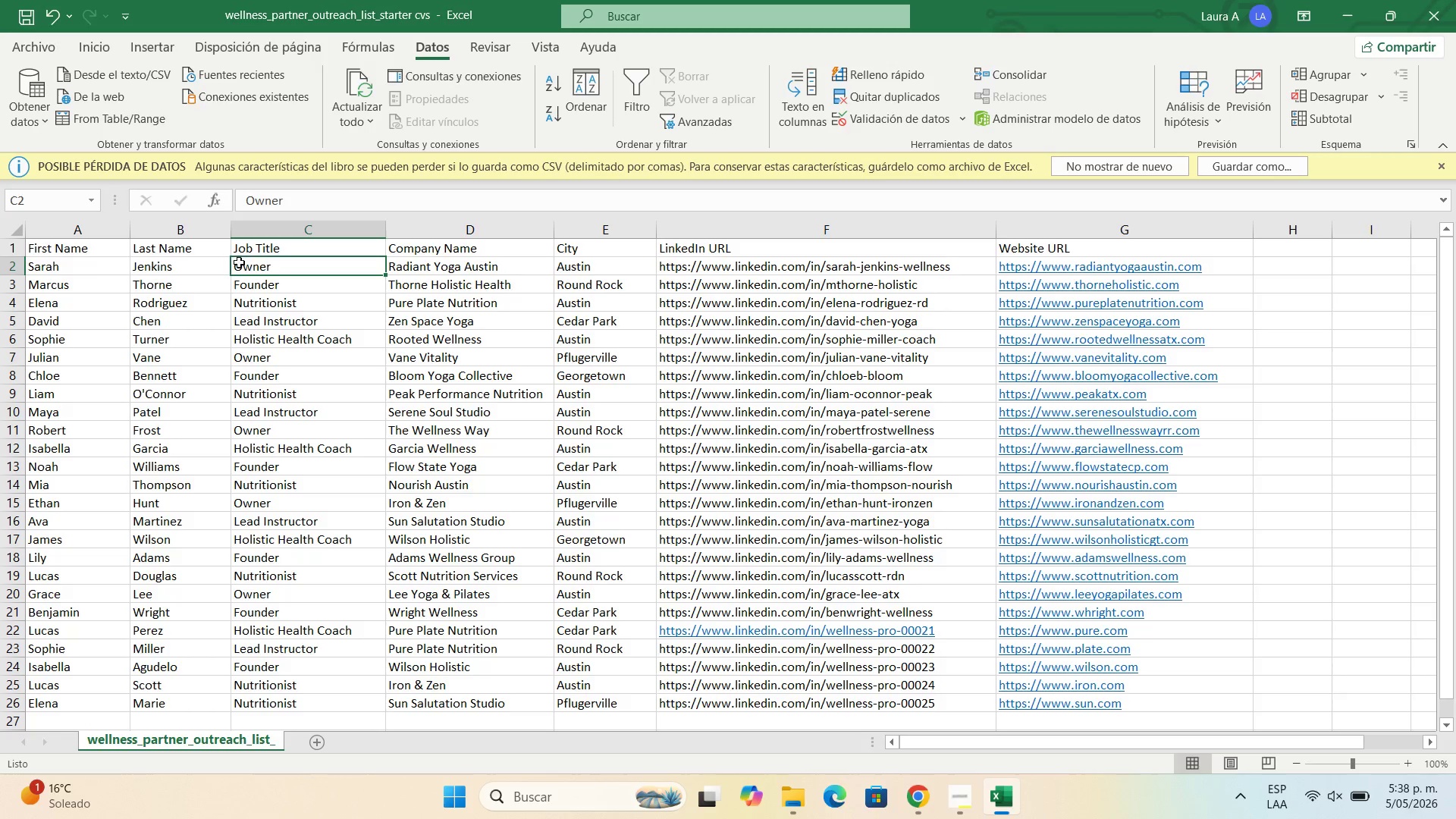 
left_click([90, 284])
 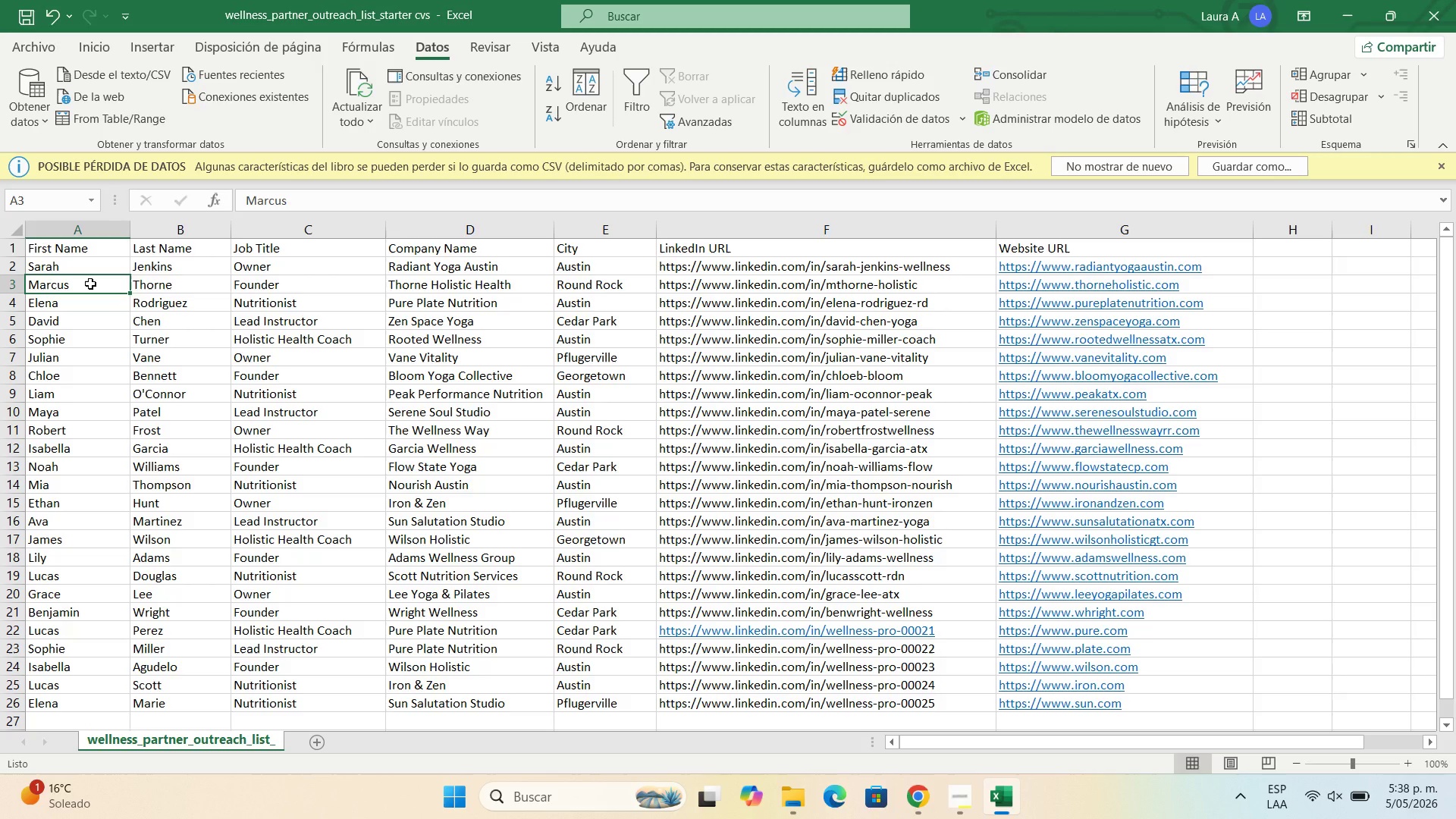 
double_click([90, 284])
 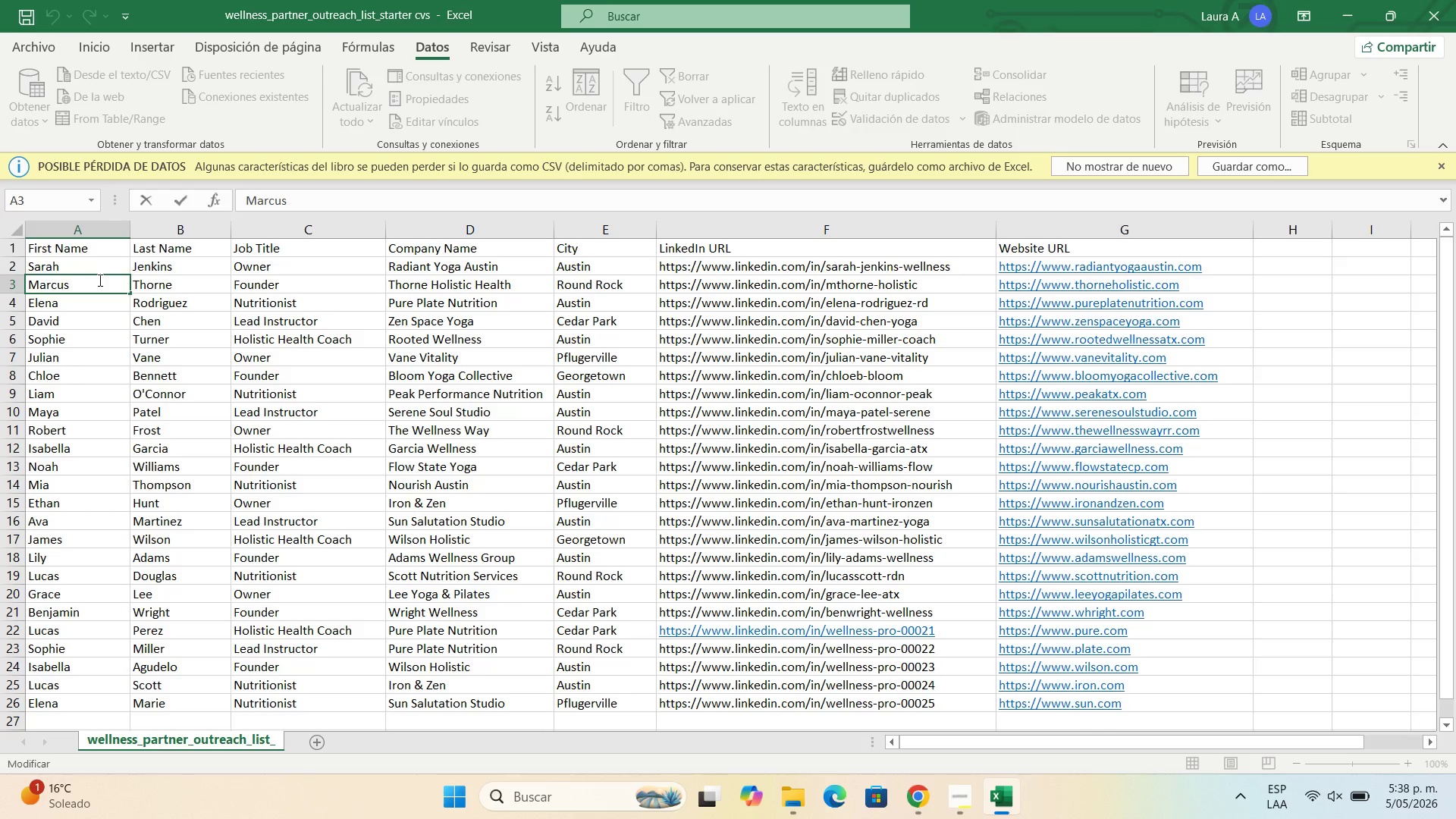 
left_click_drag(start_coordinate=[99, 280], to_coordinate=[24, 280])